 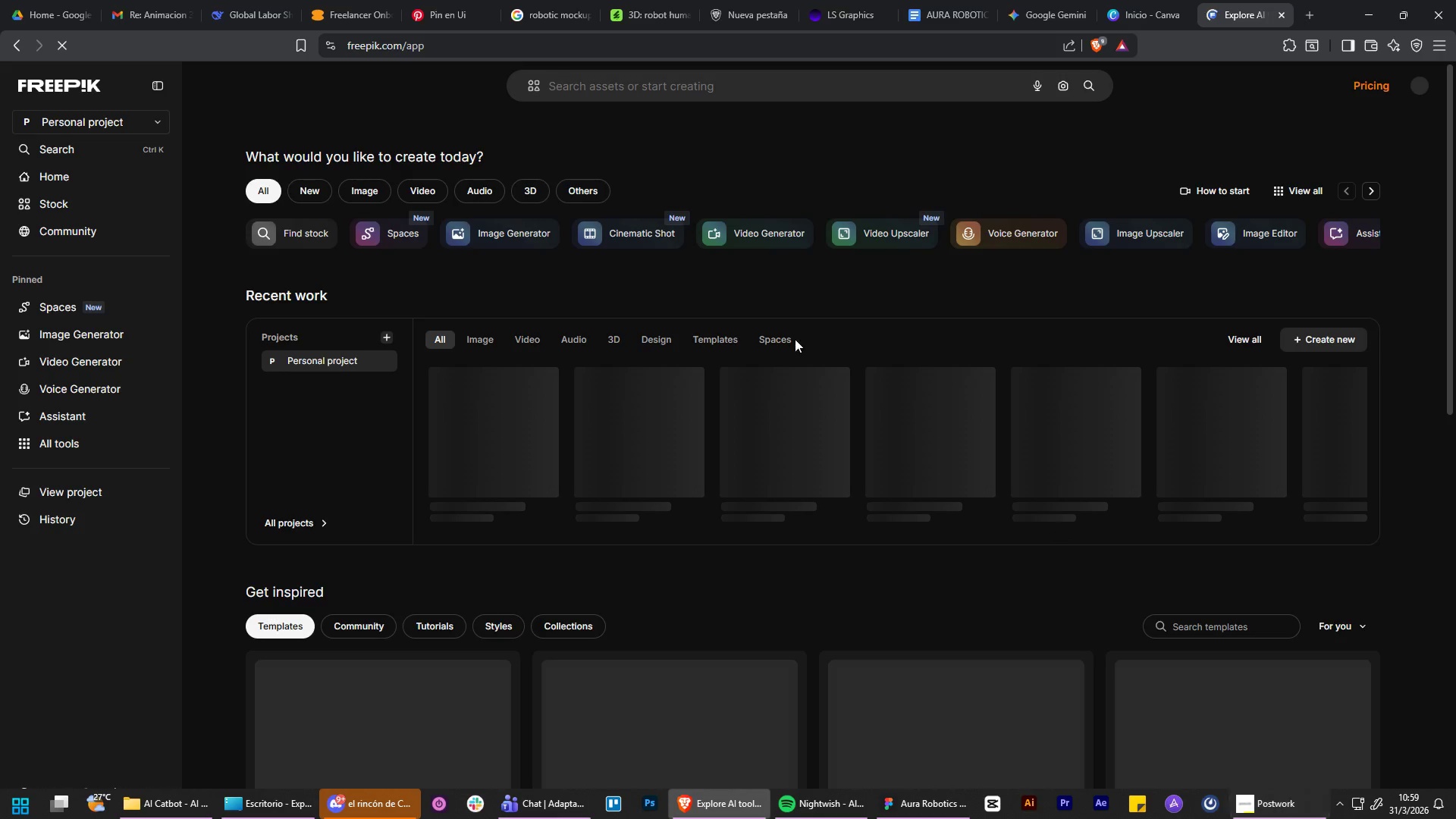 
key(Control+V)
 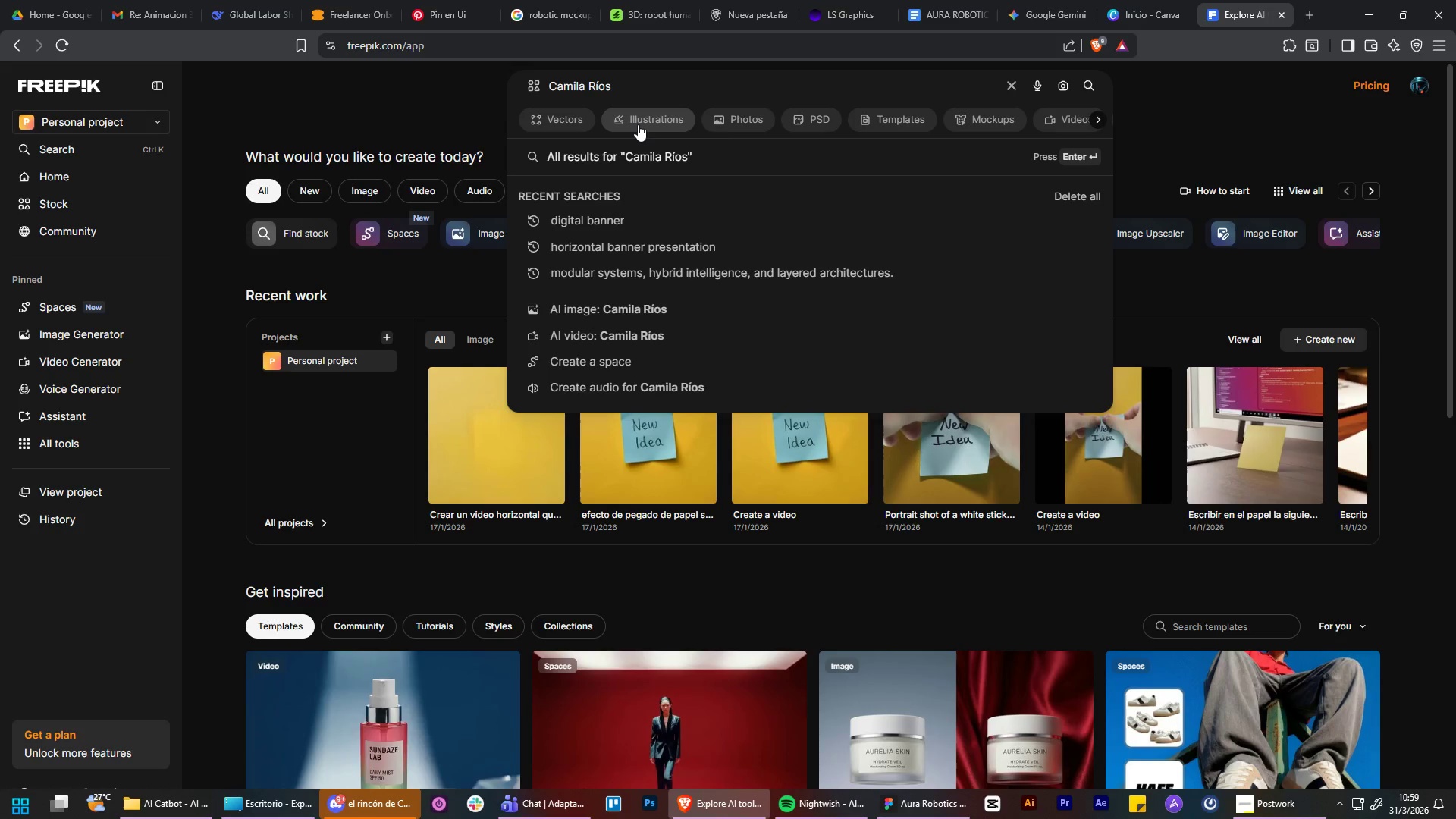 
key(Enter)
 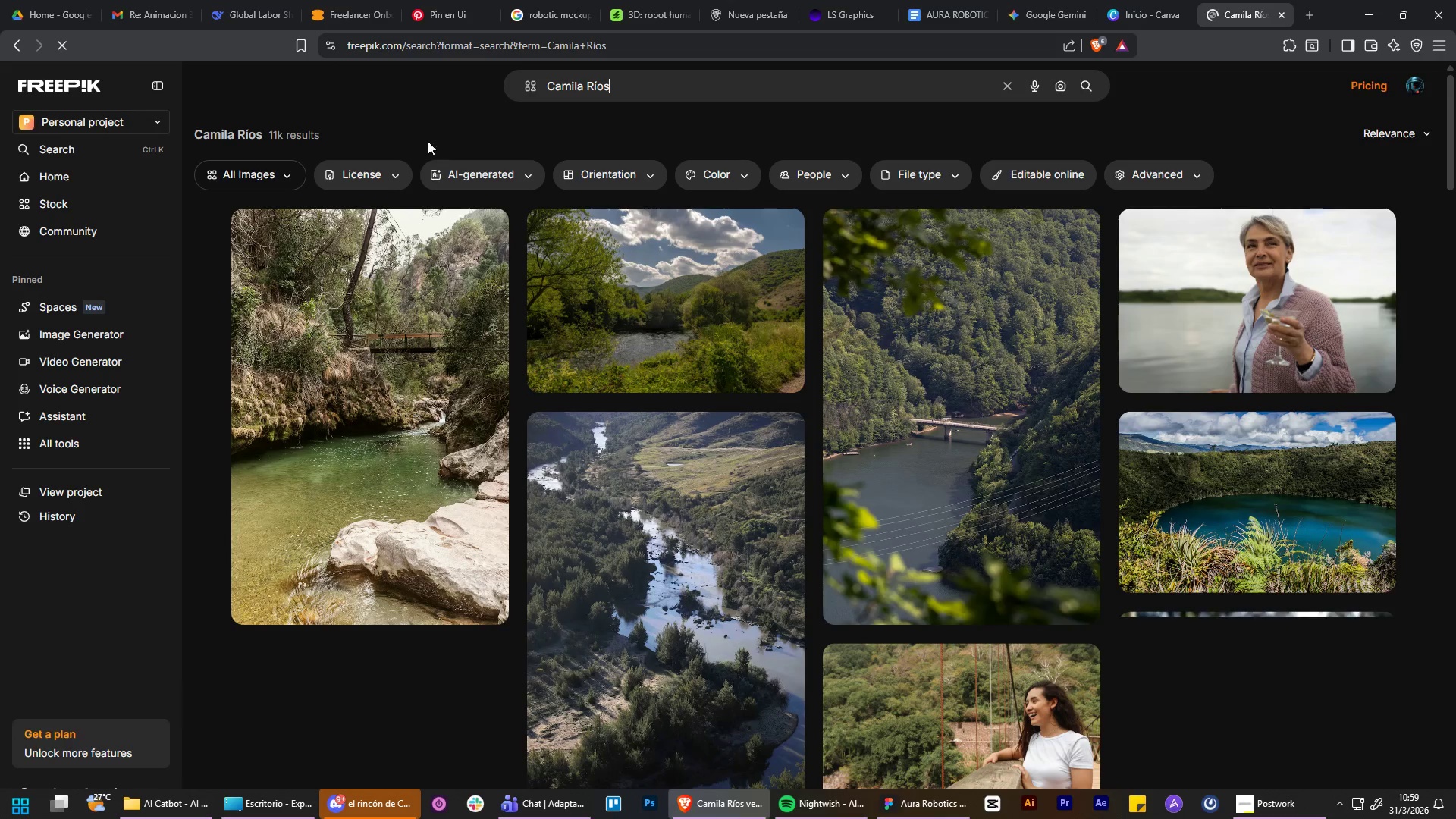 
left_click([396, 197])
 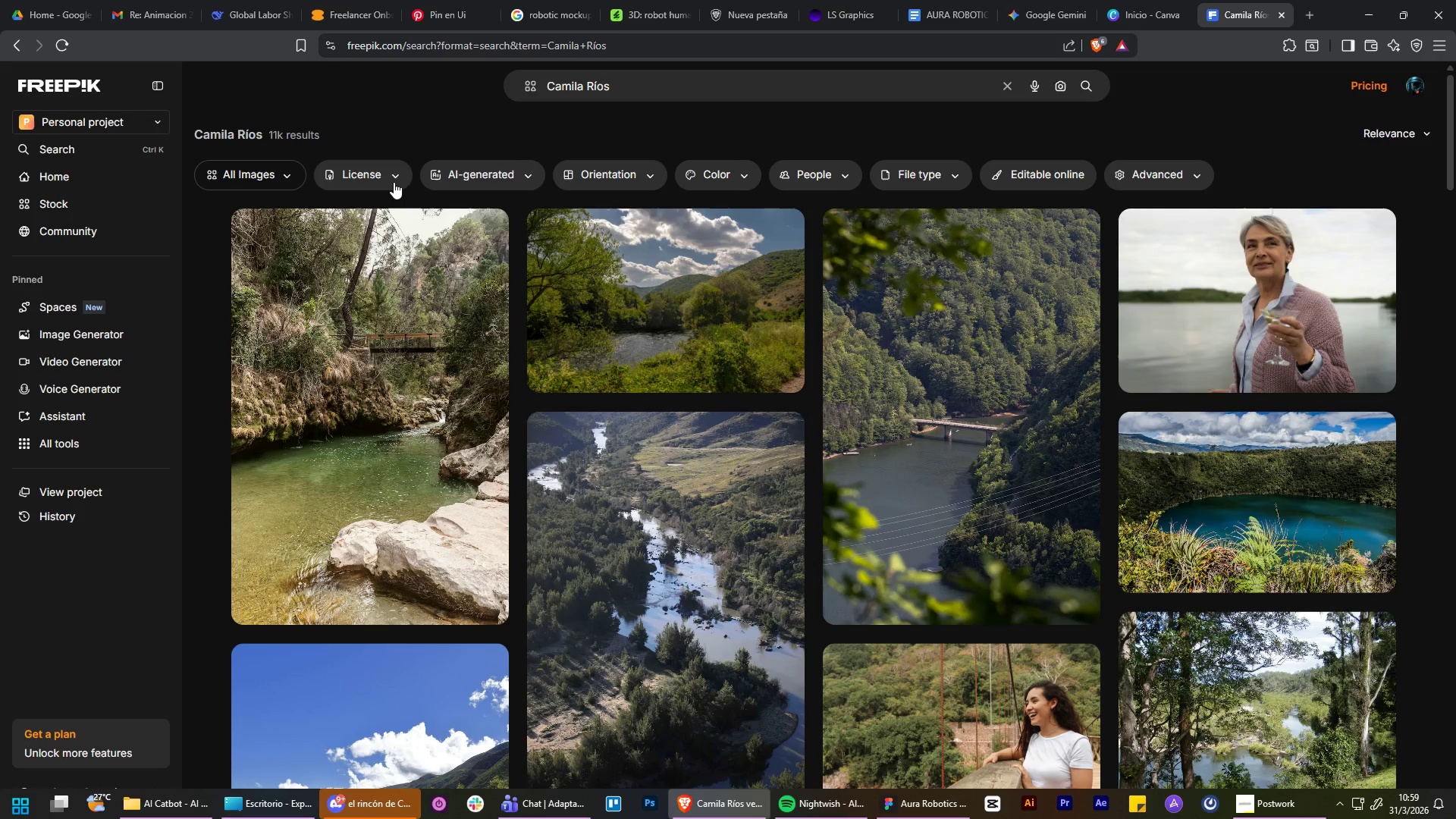 
left_click([394, 174])
 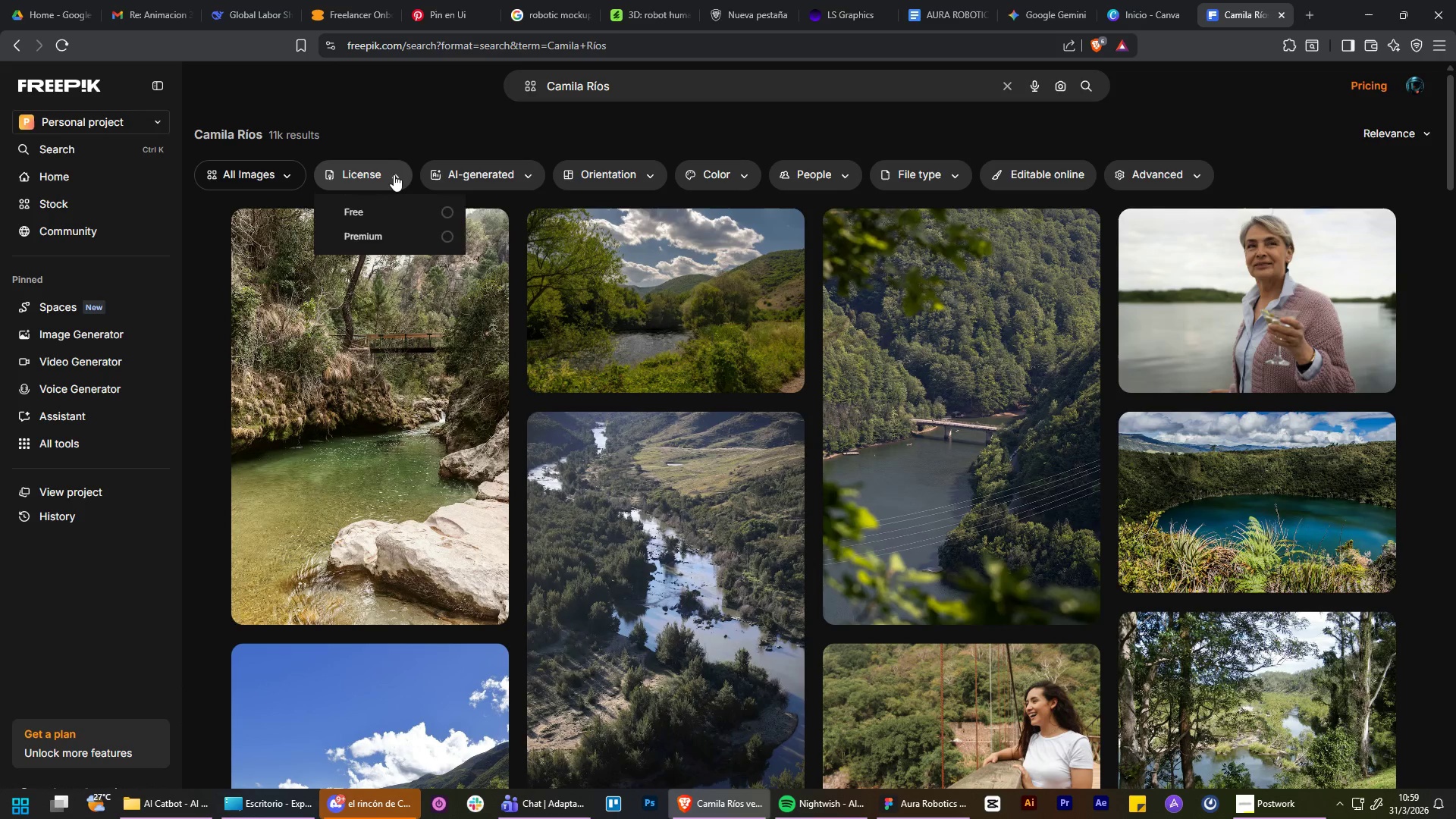 
left_click([394, 174])
 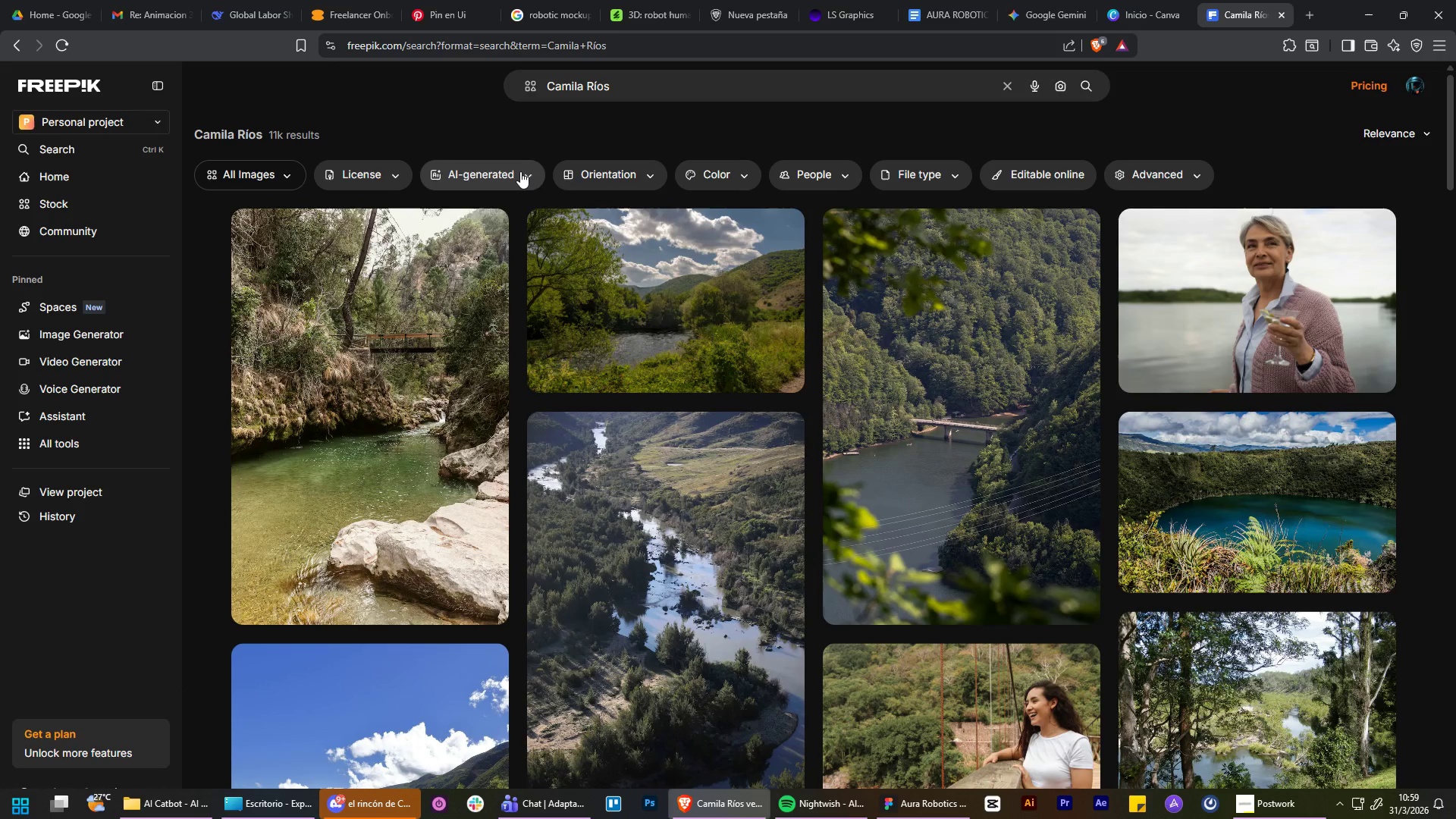 
left_click([520, 171])
 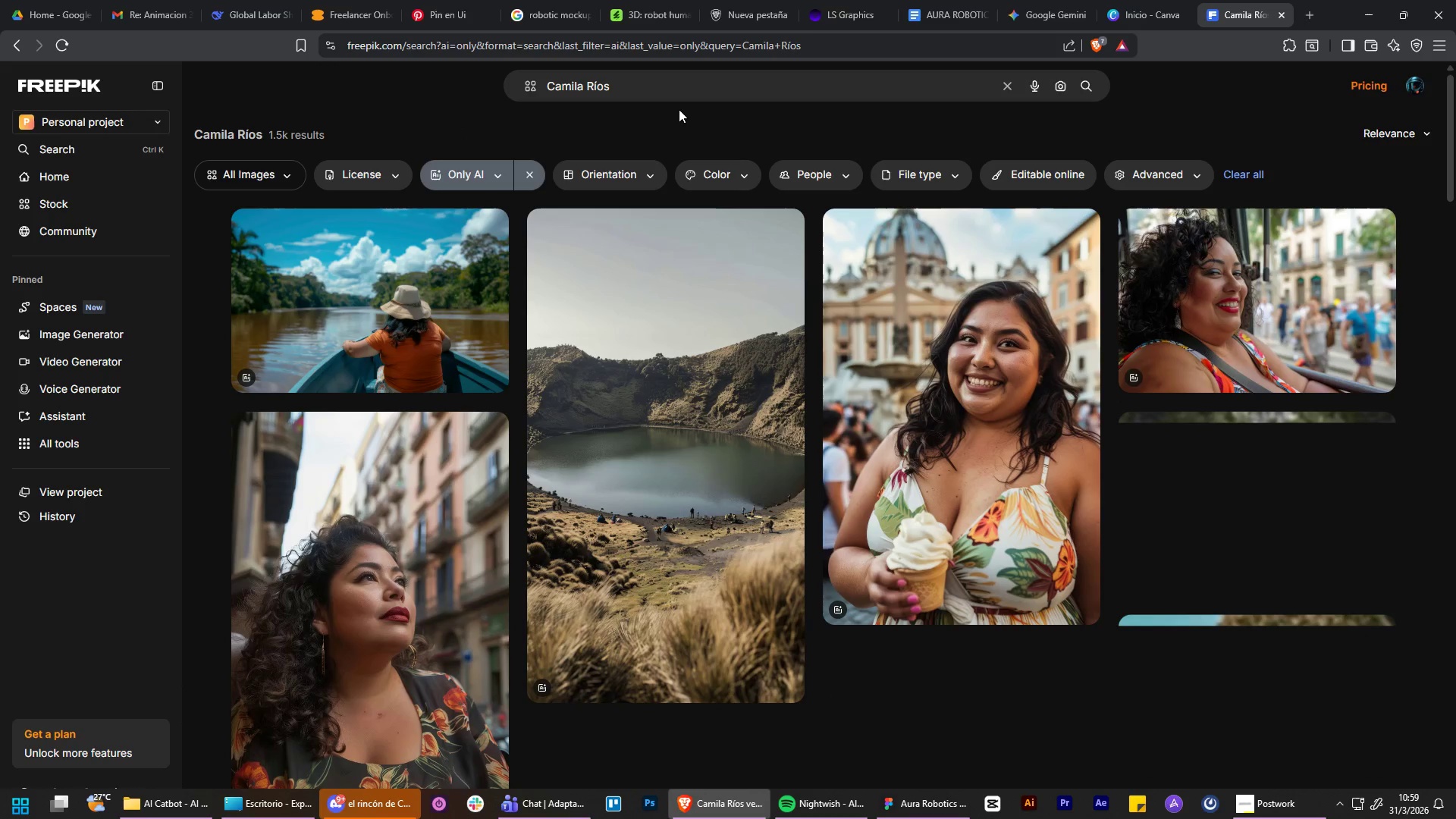 
wait(5.8)
 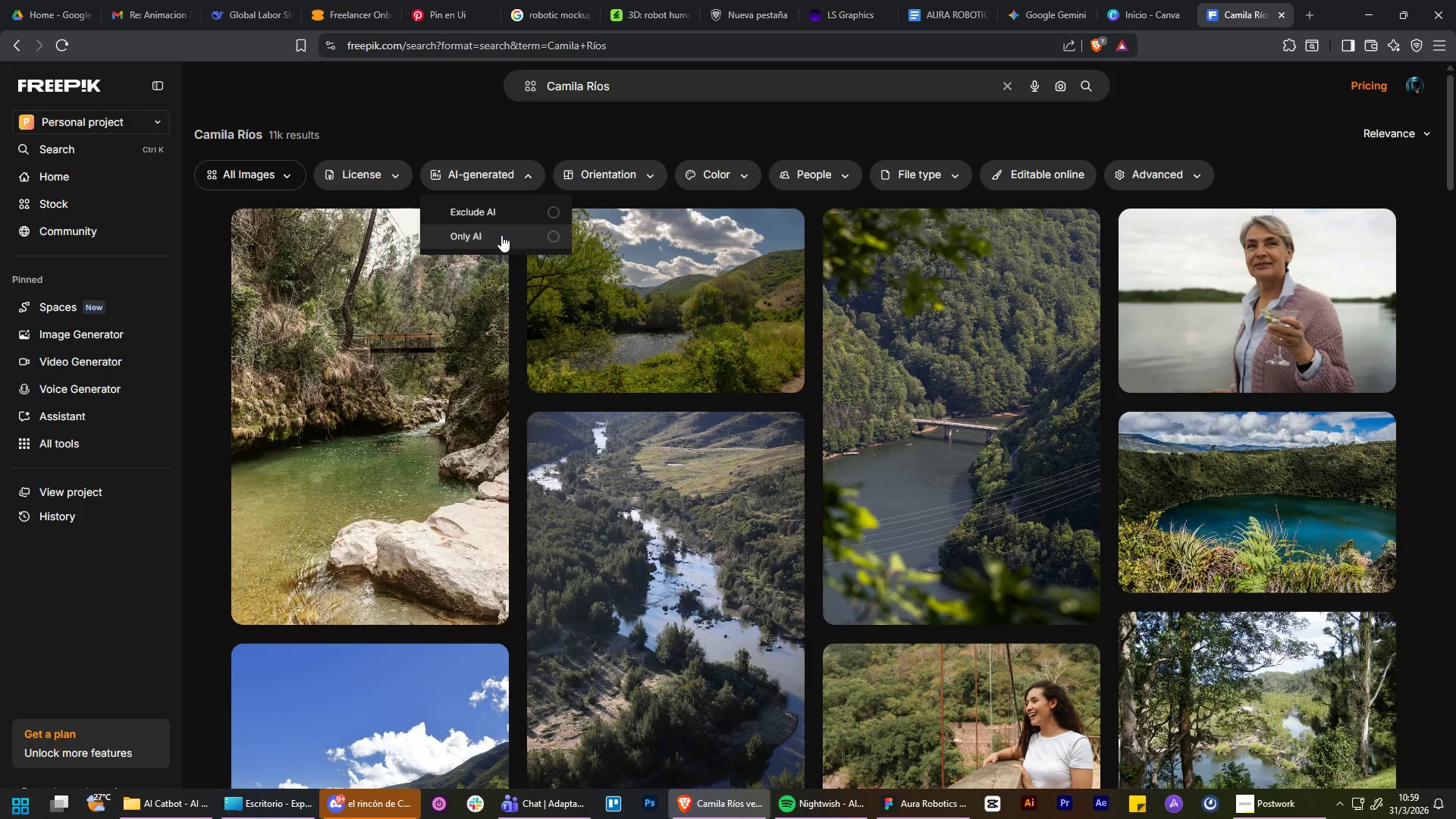 
type( CEO)
 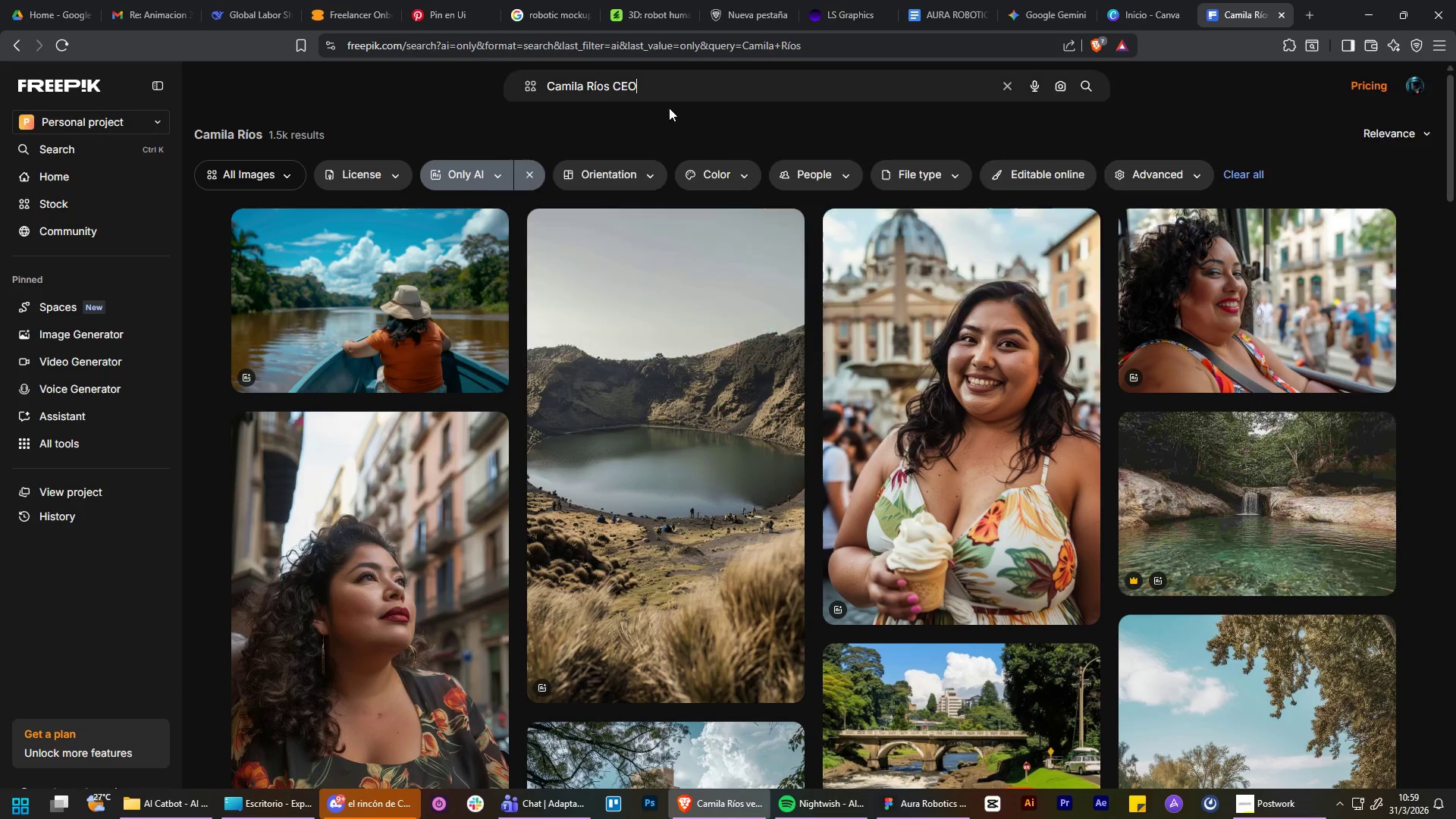 
key(Enter)
 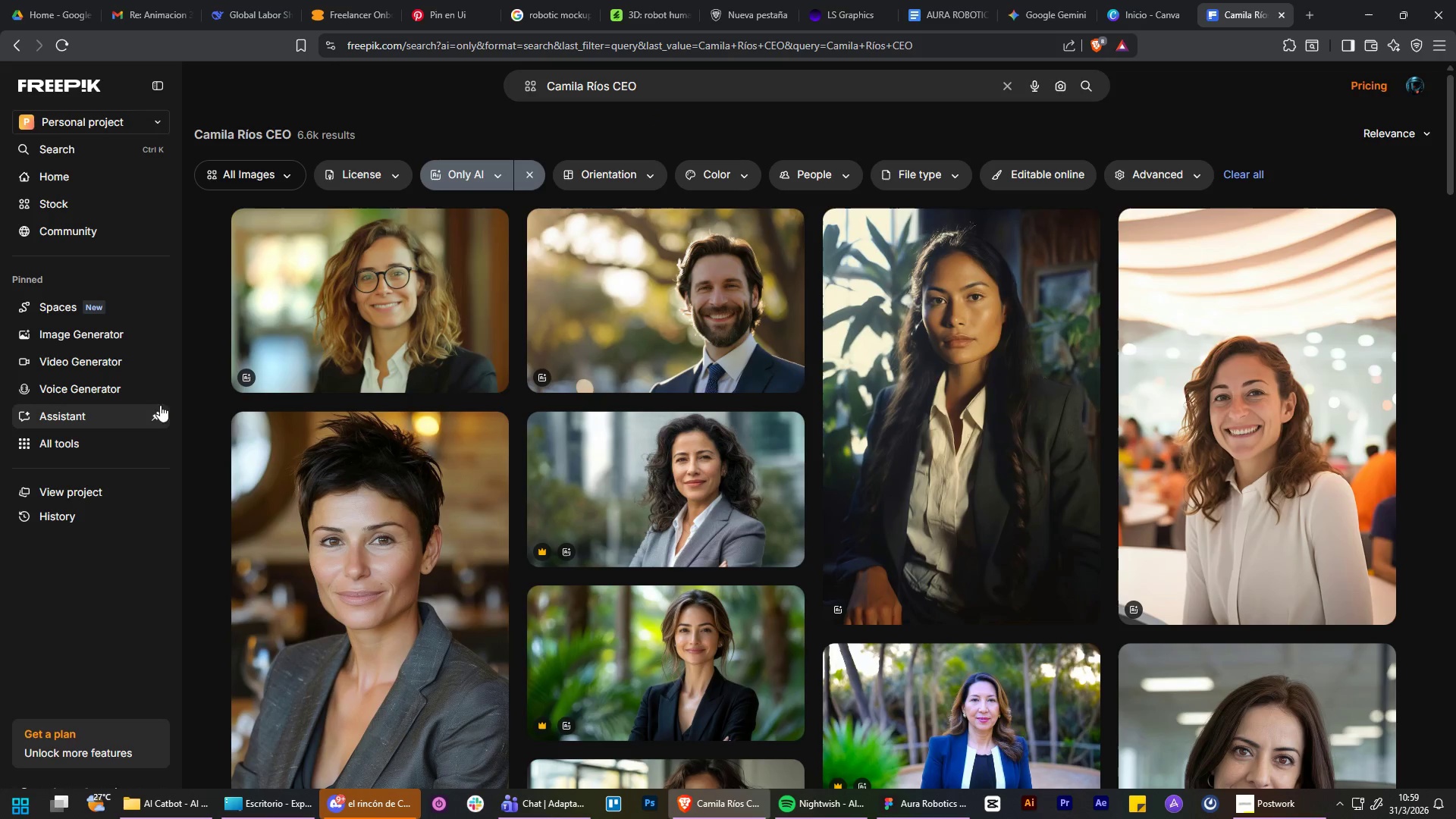 
wait(6.17)
 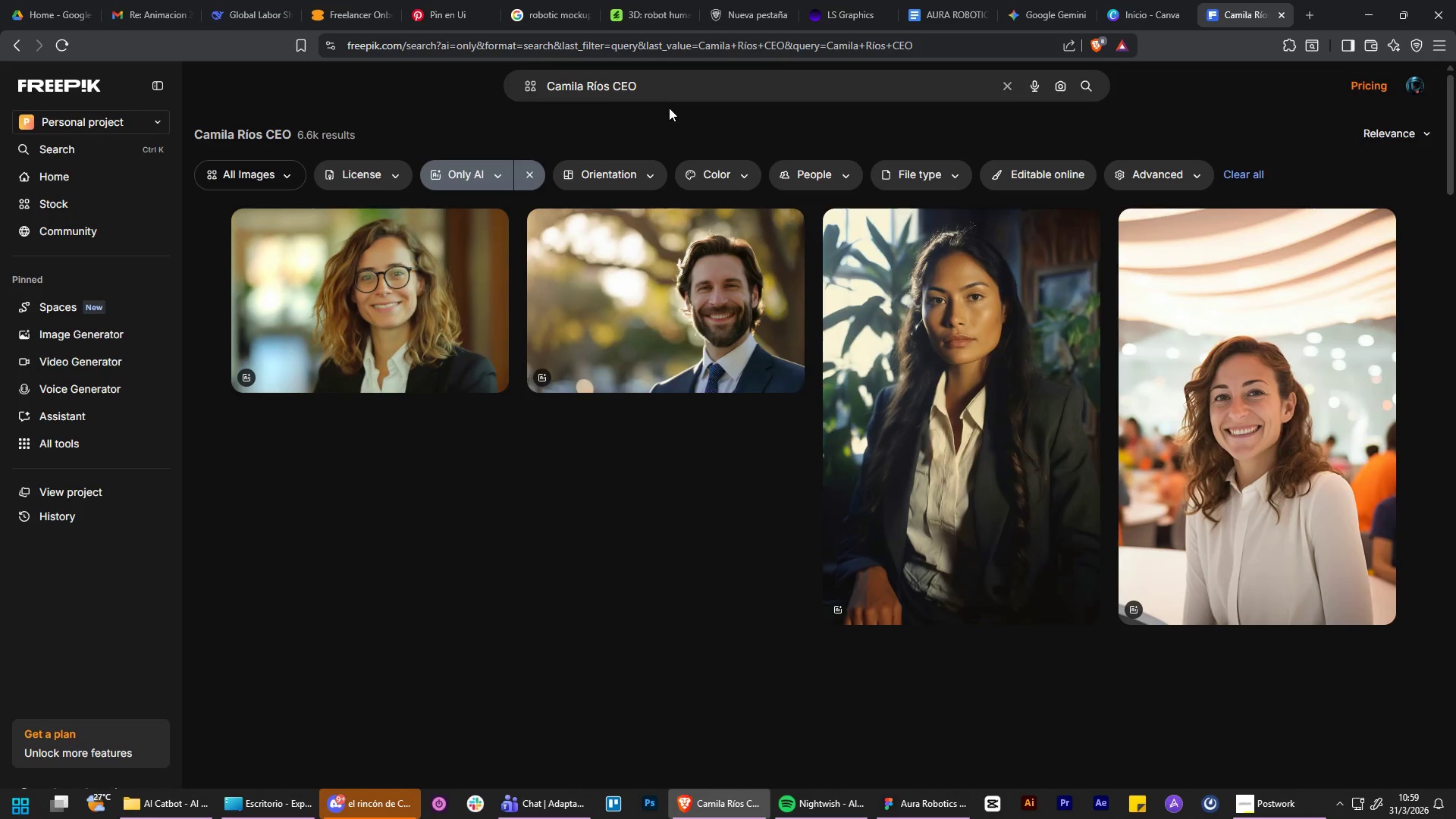 
left_click([494, 231])
 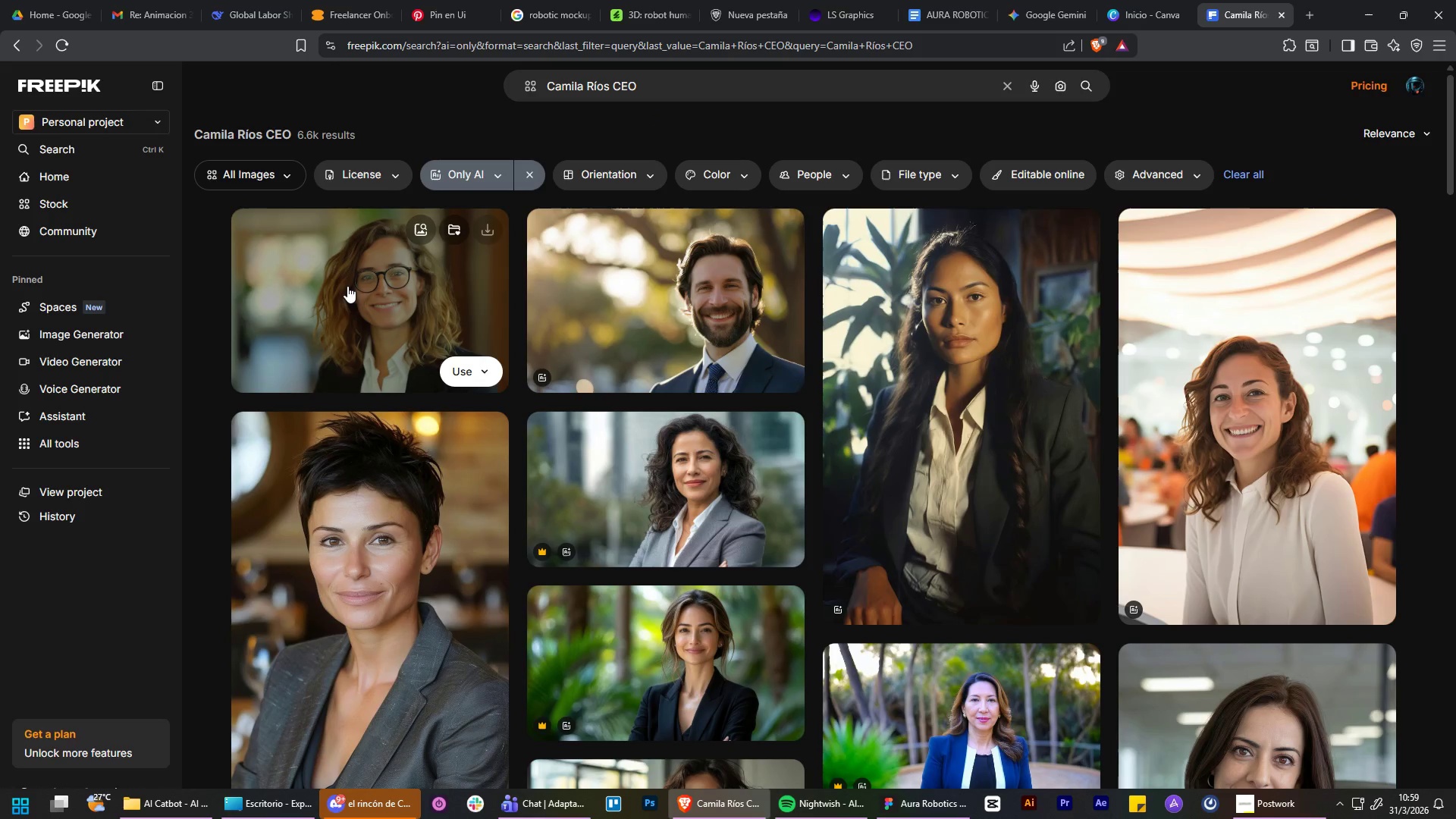 
mouse_move([265, 300])
 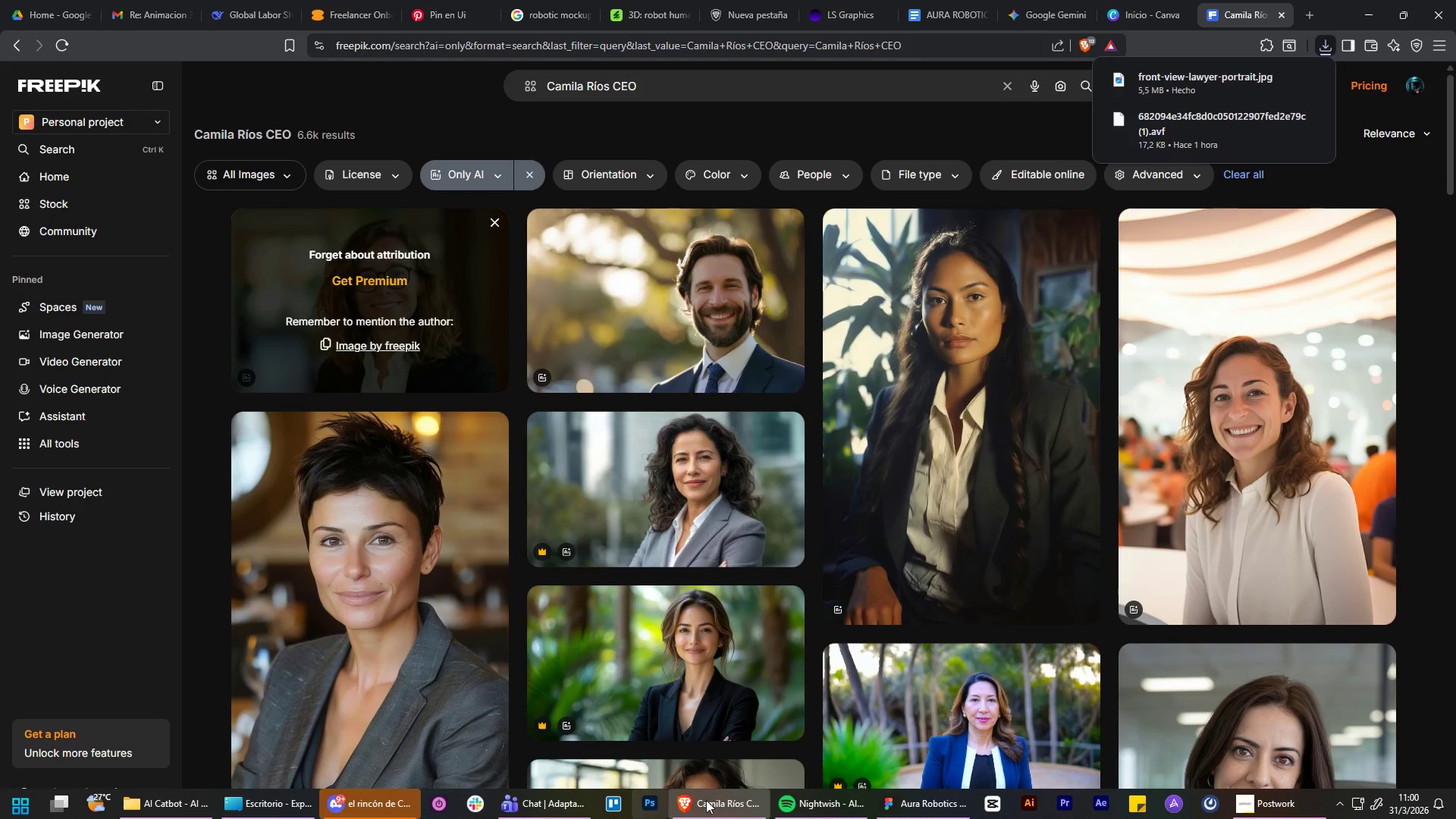 
left_click([919, 803])
 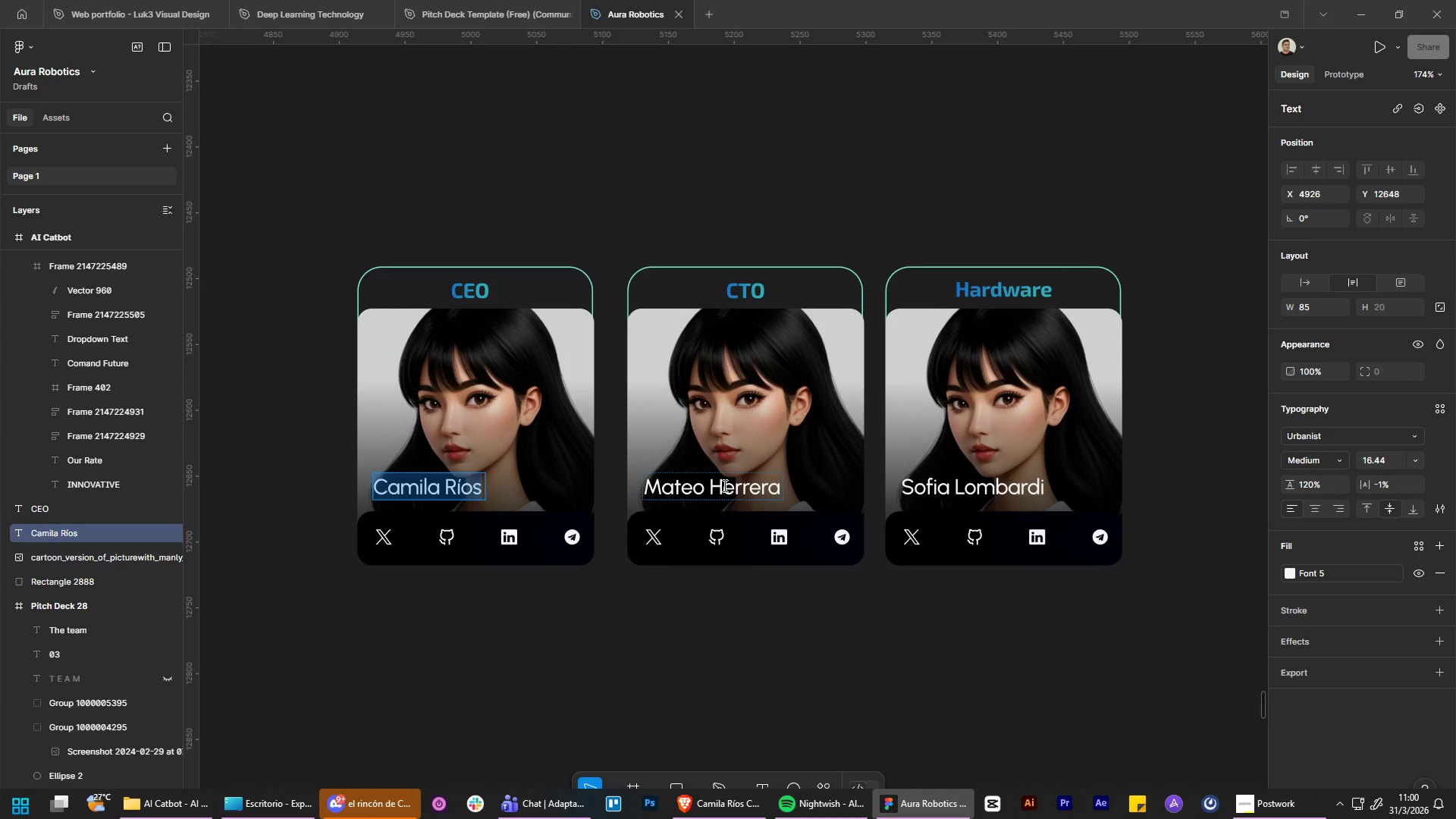 
double_click([723, 485])
 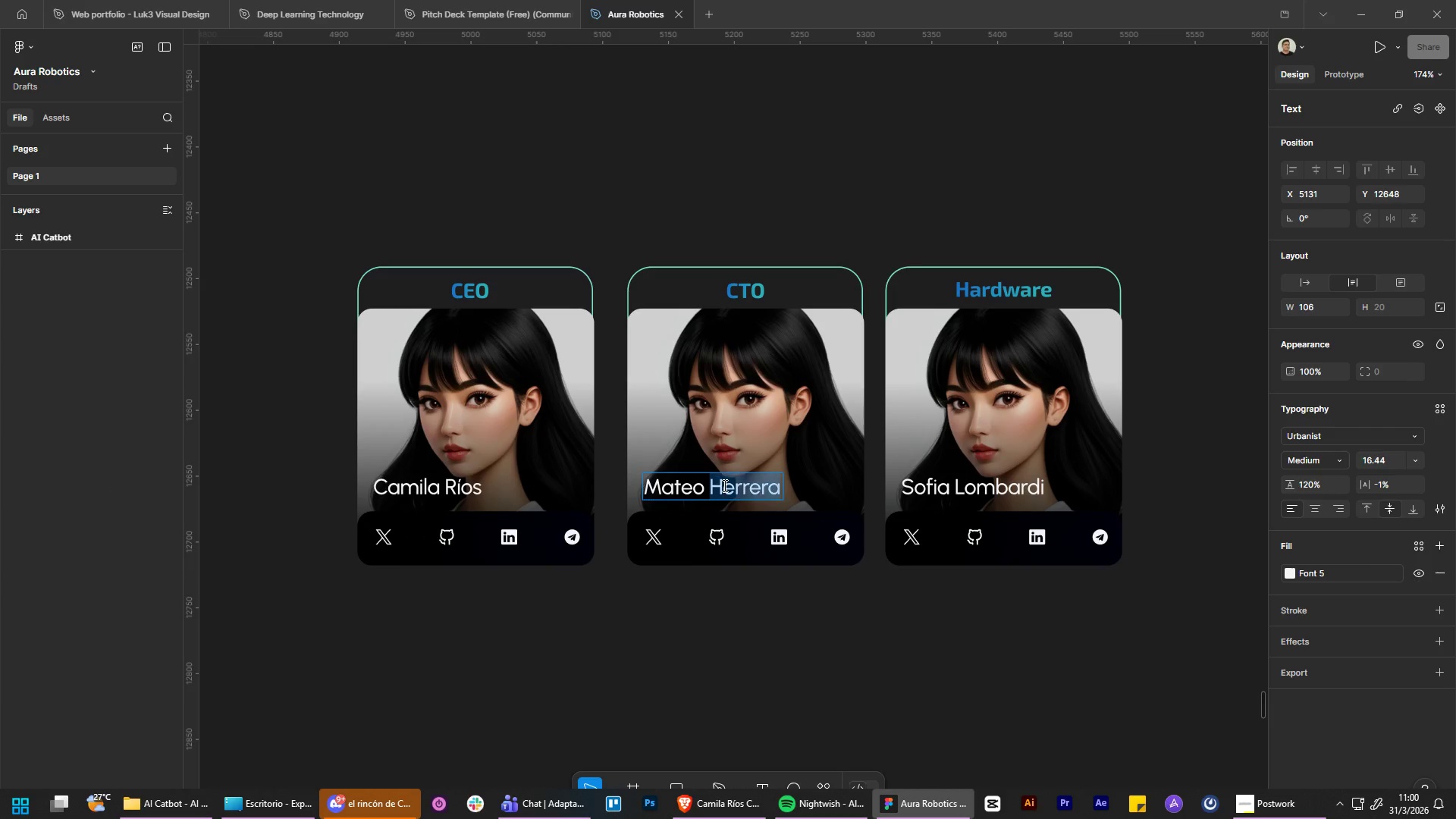 
triple_click([723, 485])
 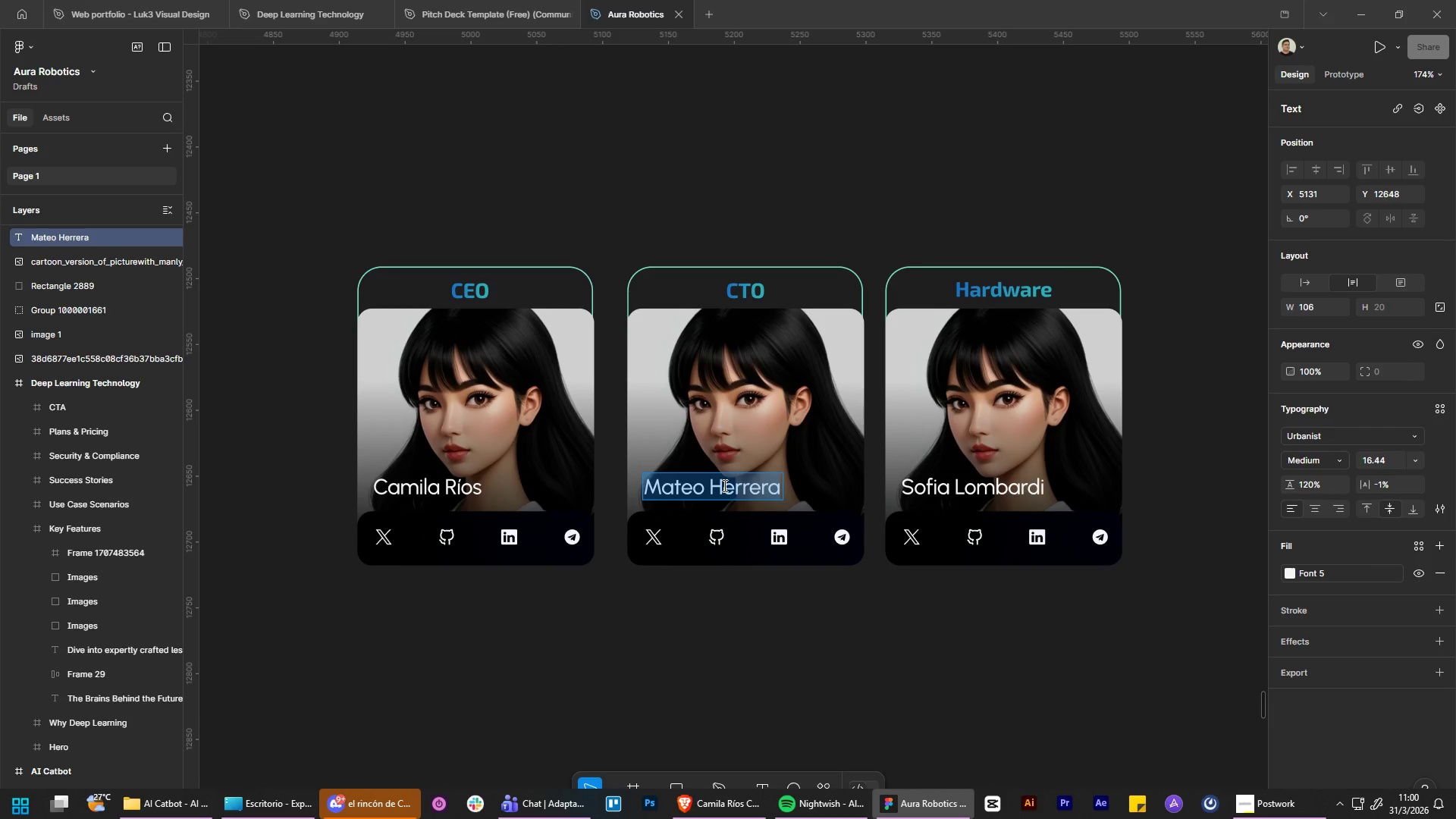 
key(Control+C)
 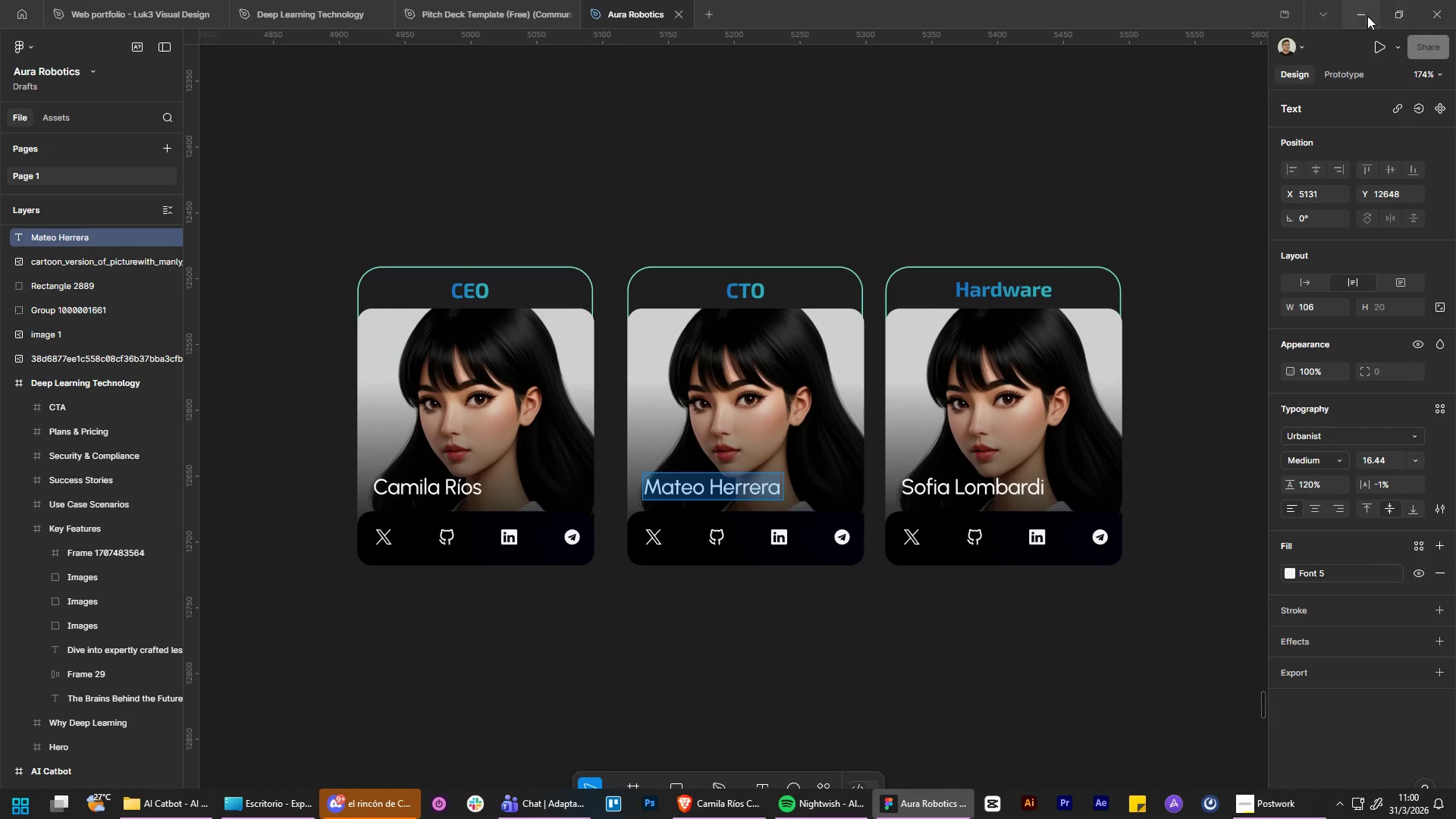 
left_click([1363, 13])
 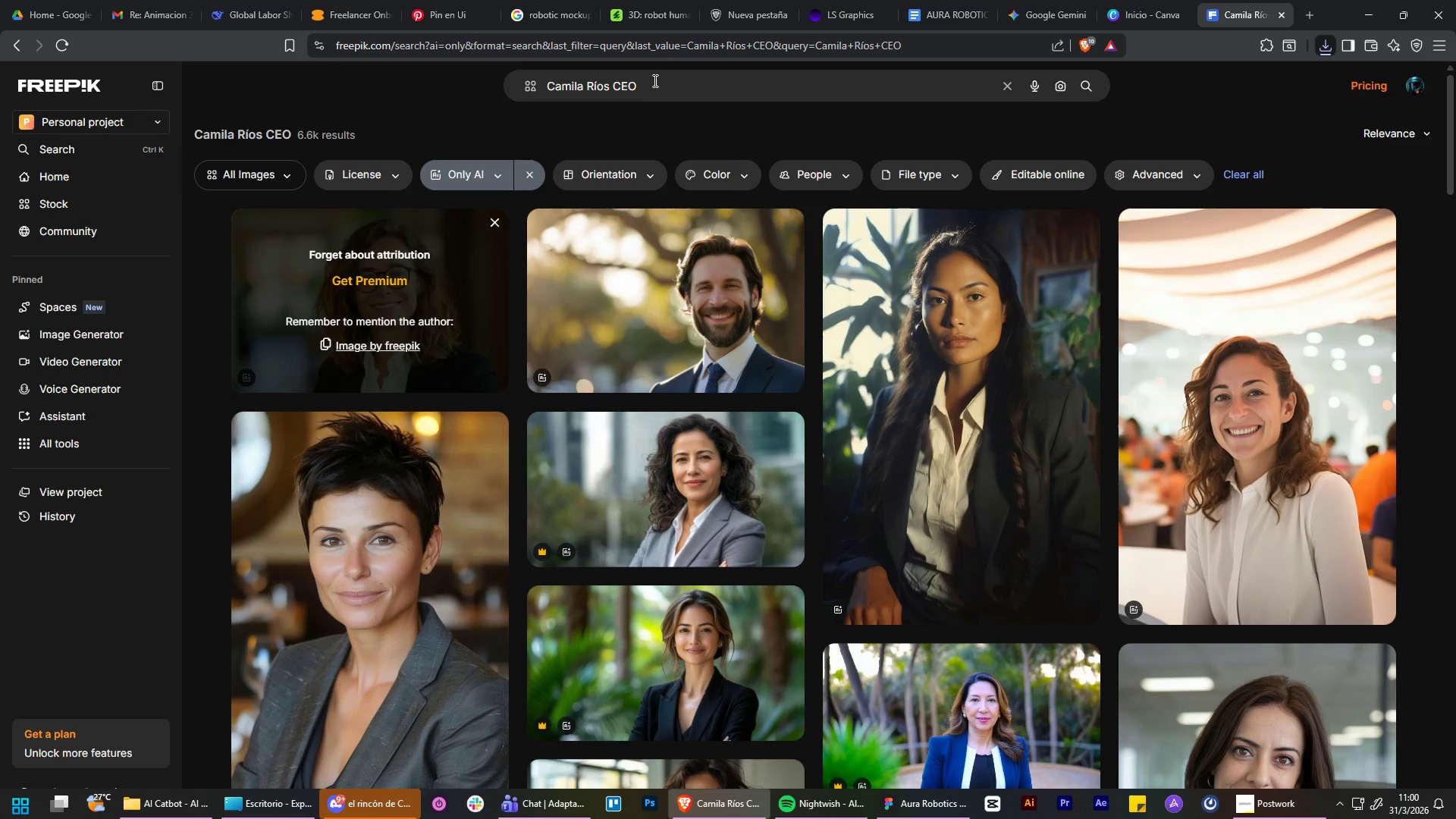 
left_click_drag(start_coordinate=[654, 80], to_coordinate=[479, 91])
 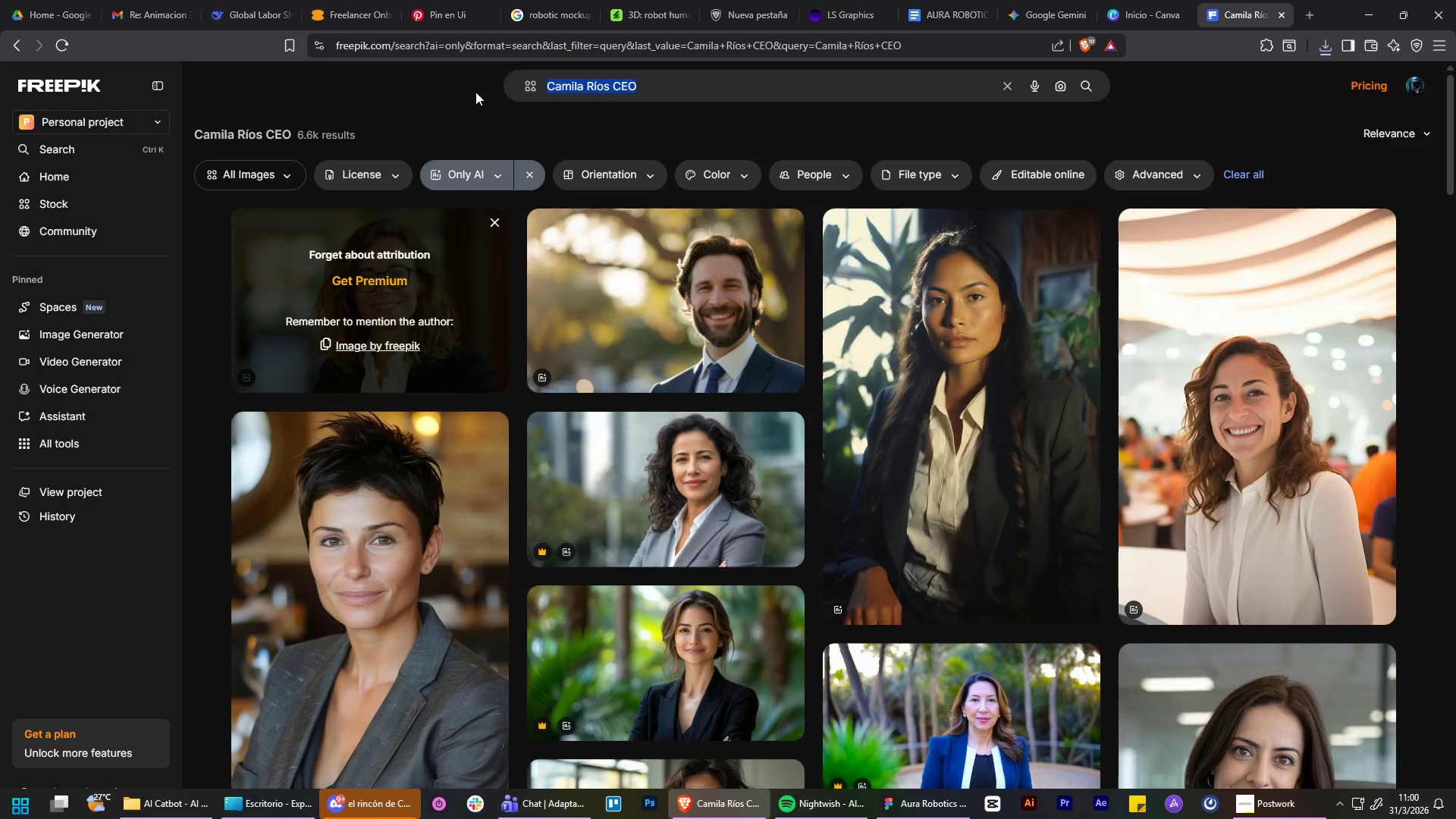 
key(Control+V)
 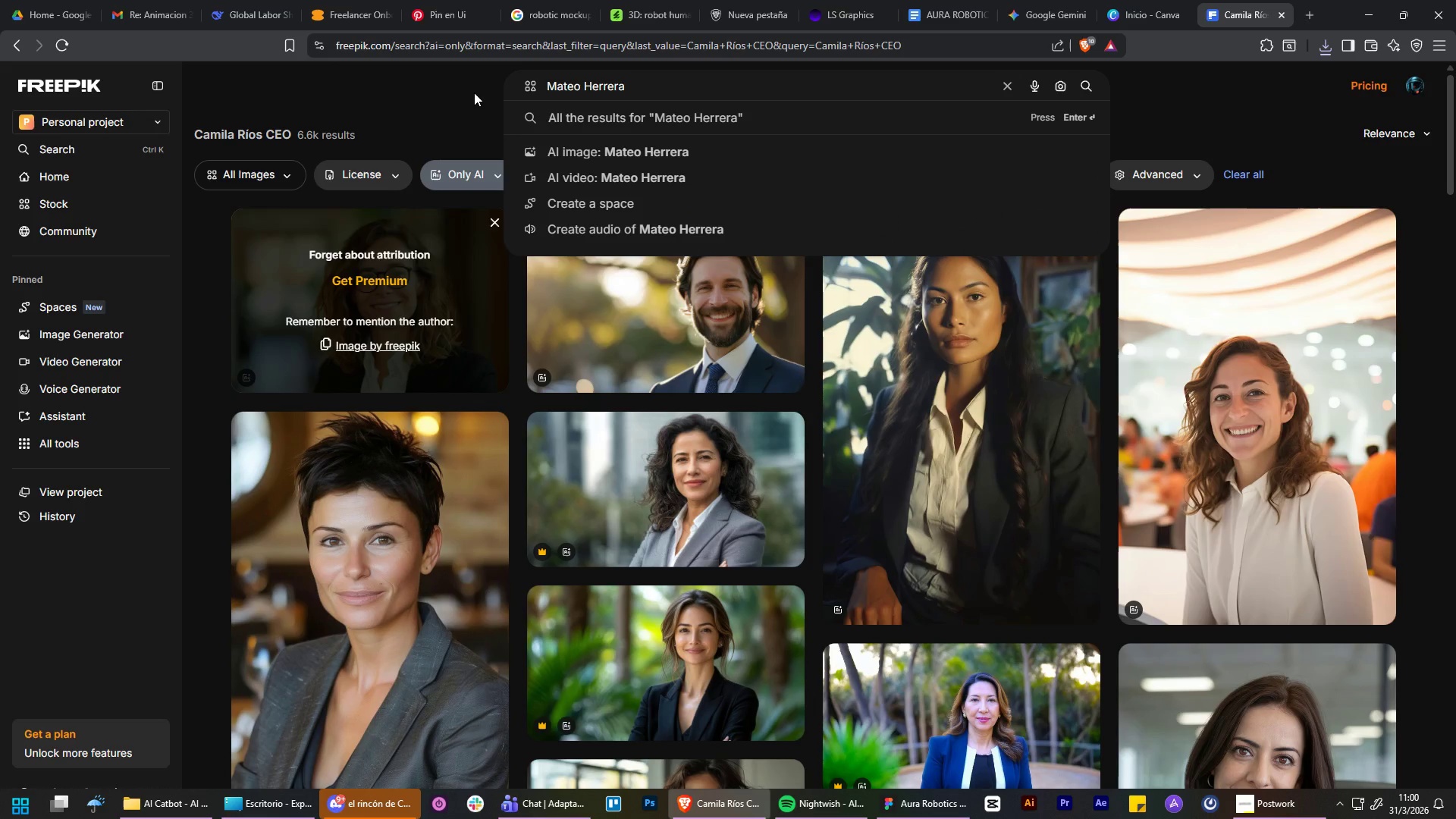 
type( CTO)
 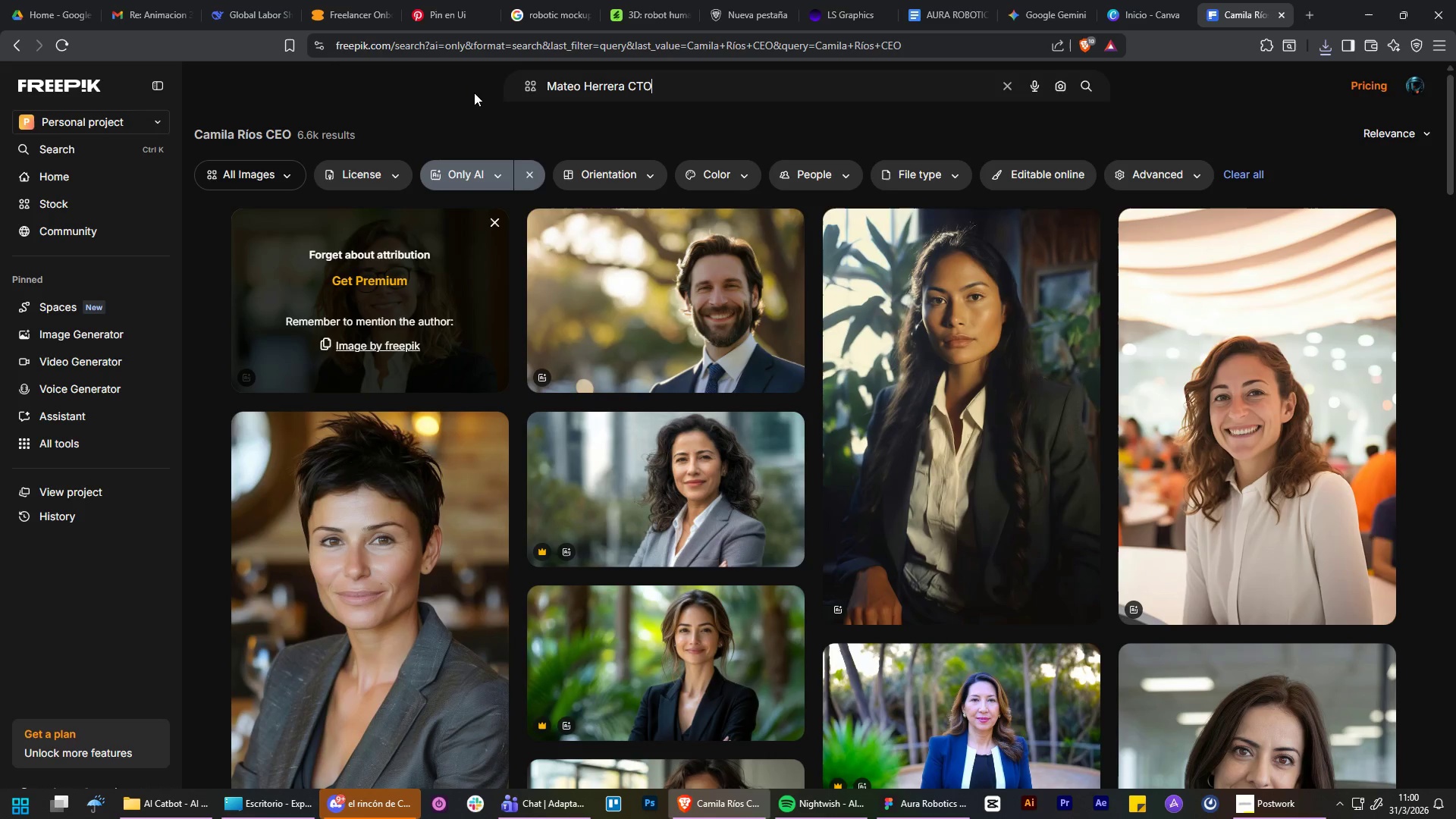 
key(Enter)
 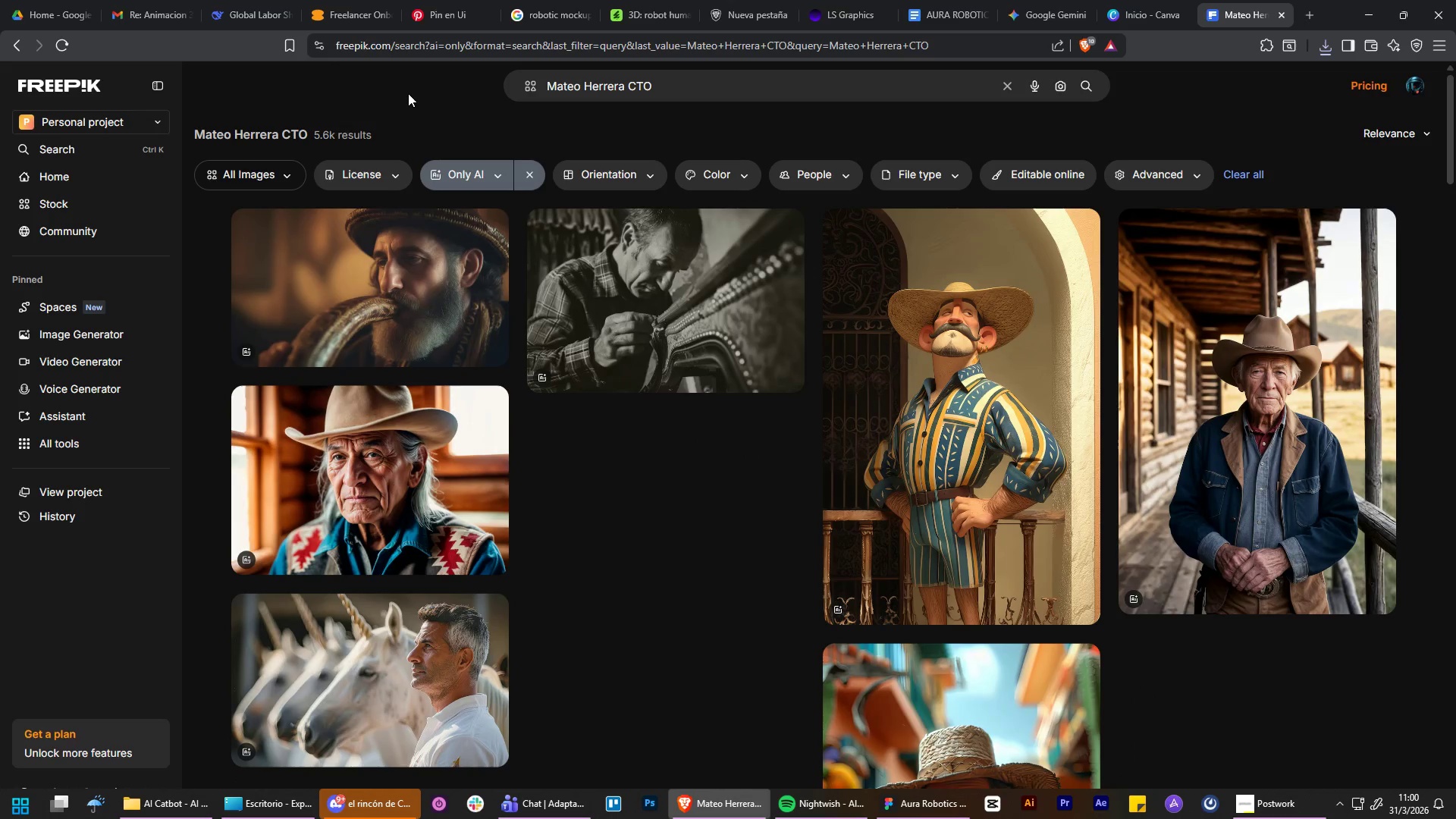 
scroll: coordinate [742, 459], scroll_direction: down, amount: 9.0
 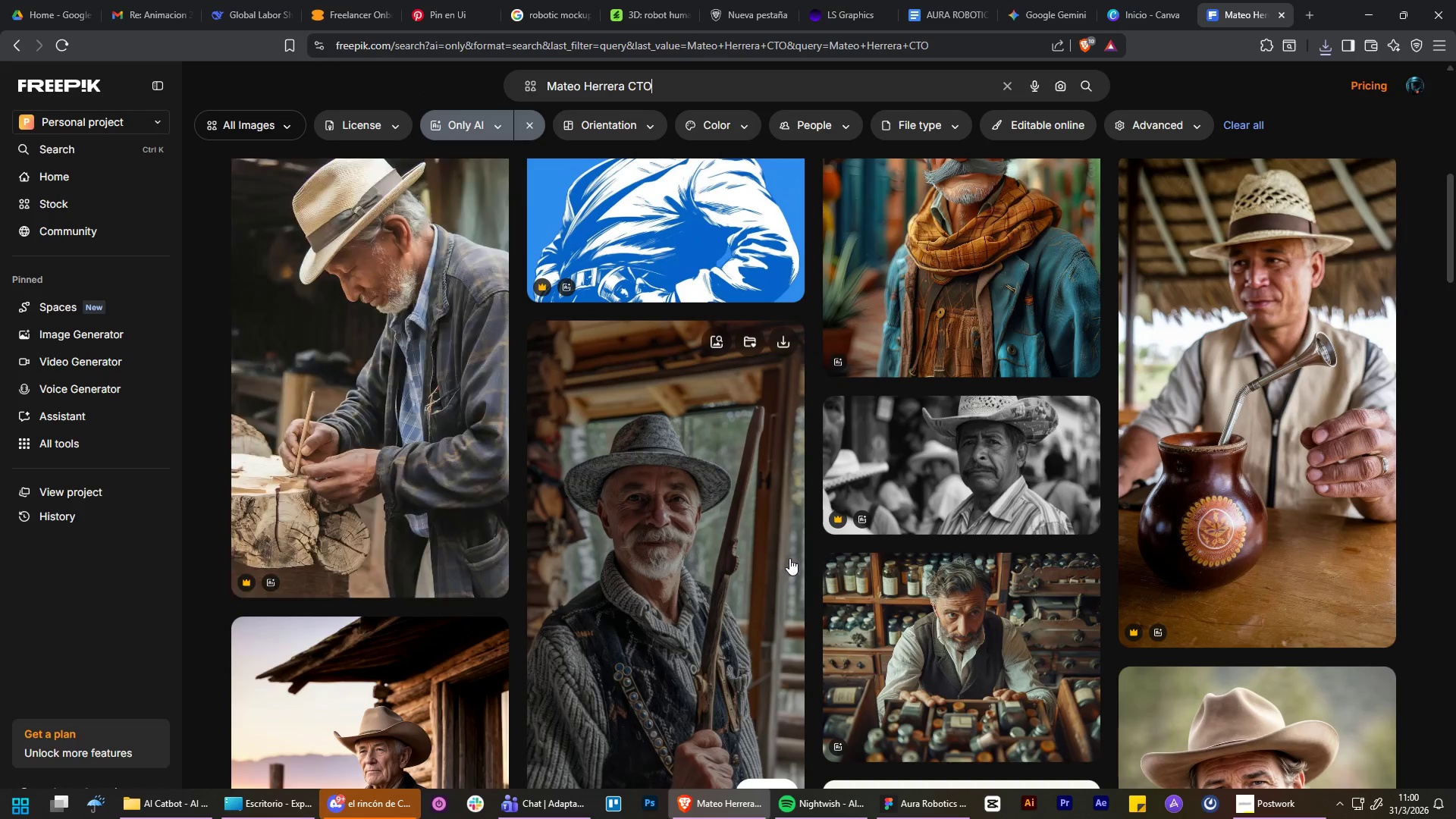 
scroll: coordinate [780, 510], scroll_direction: up, amount: 7.0
 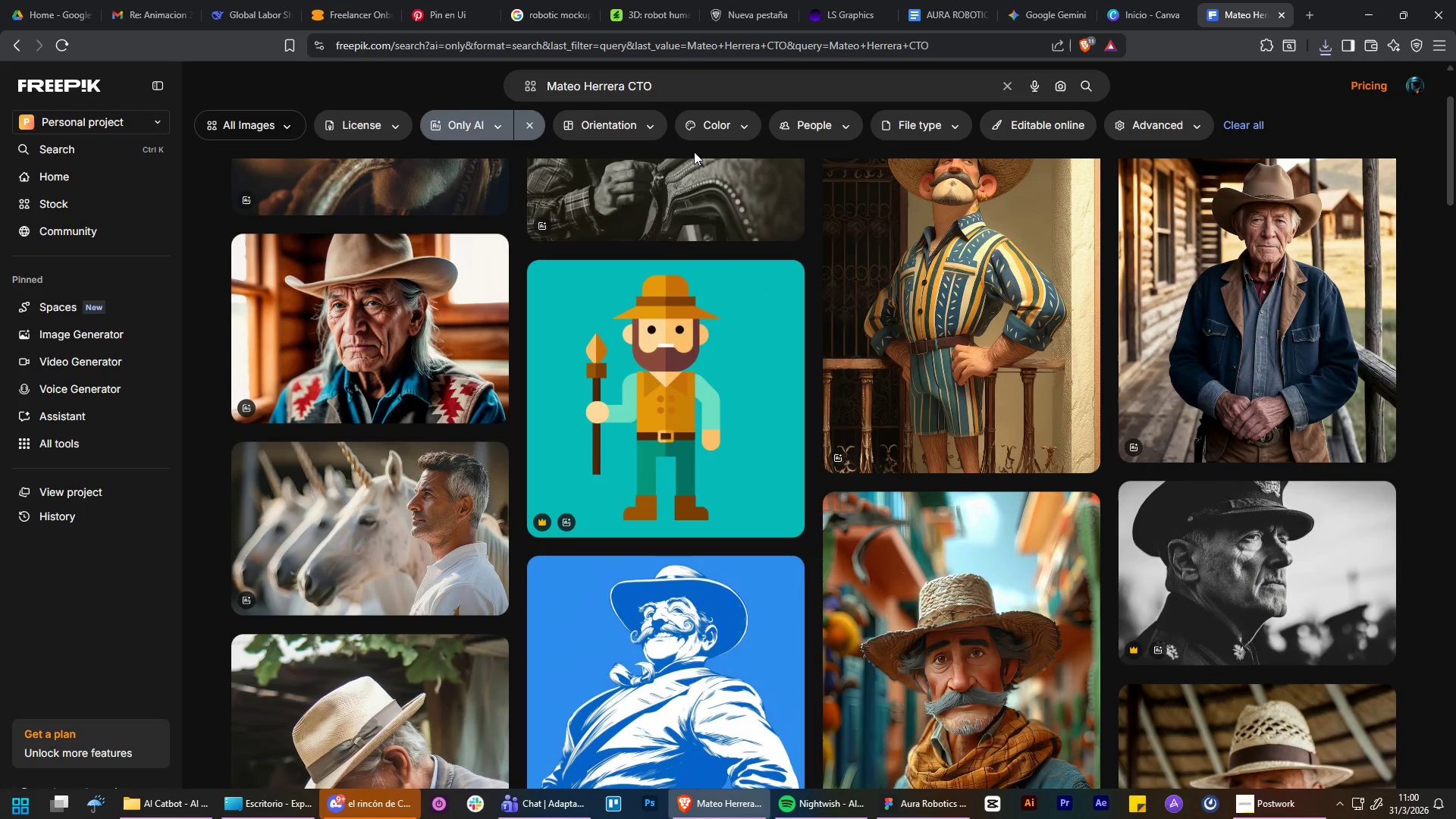 
key(Backspace)
 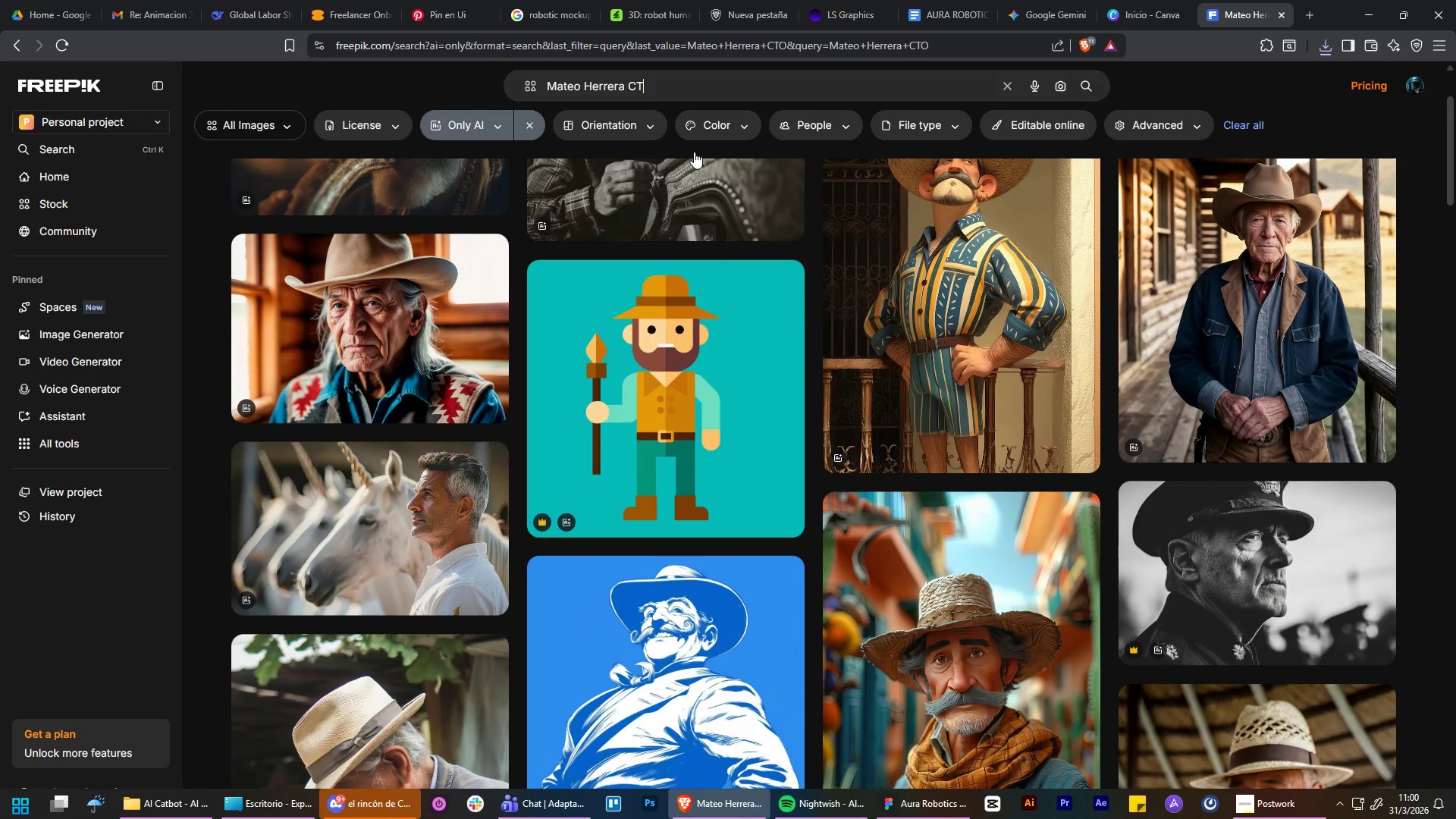 
key(Backspace)
 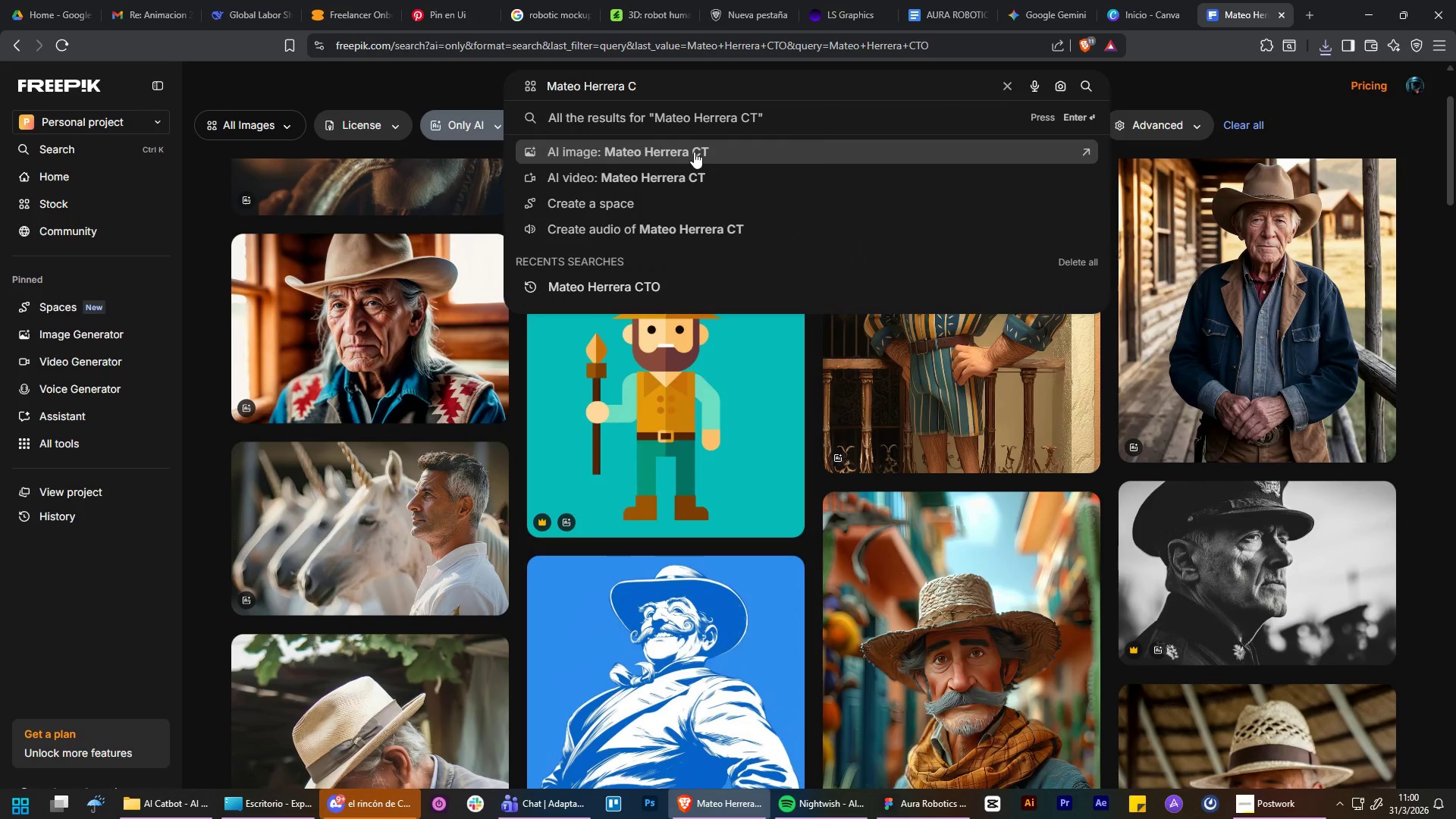 
key(O)
 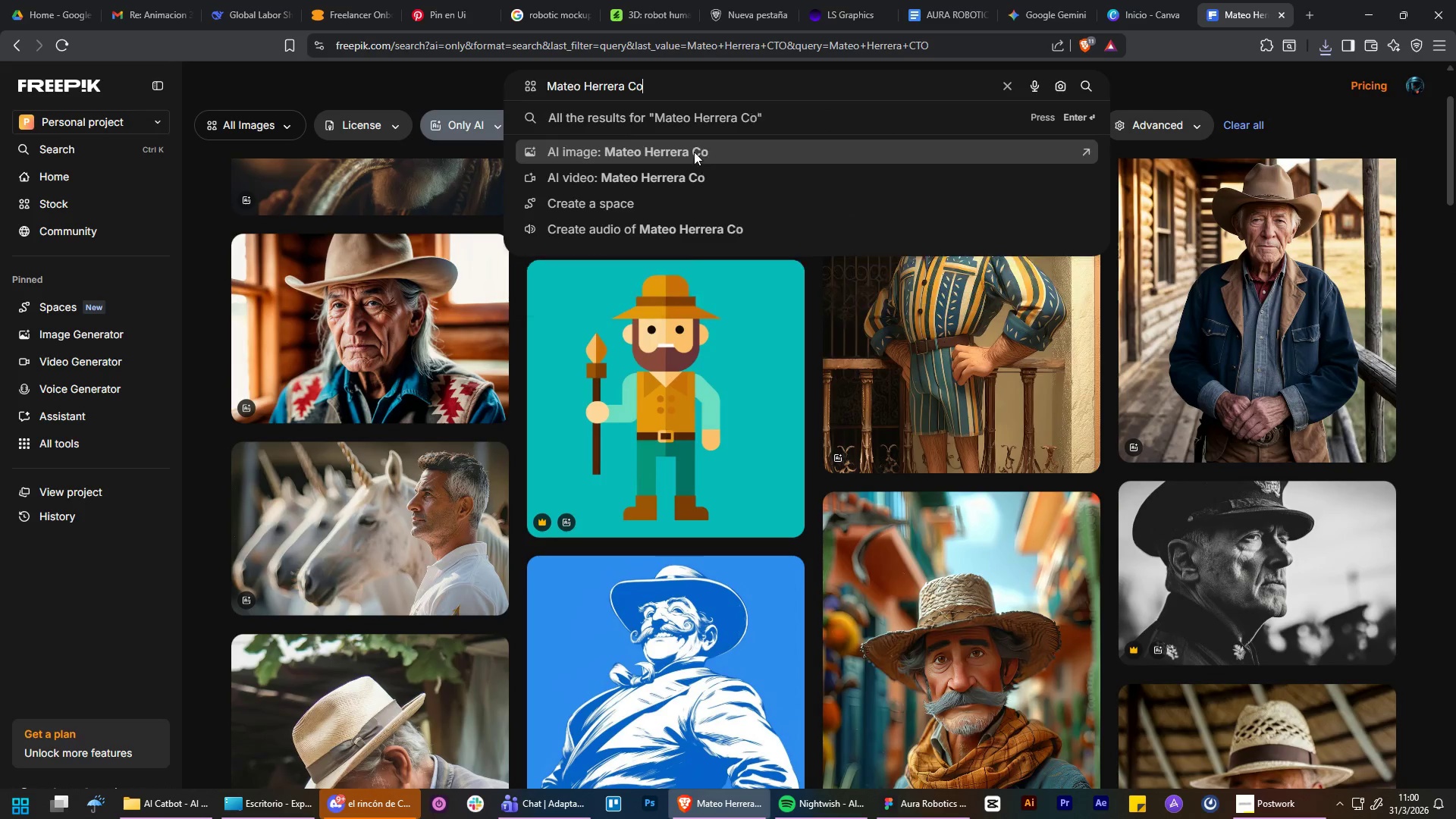 
key(Enter)
 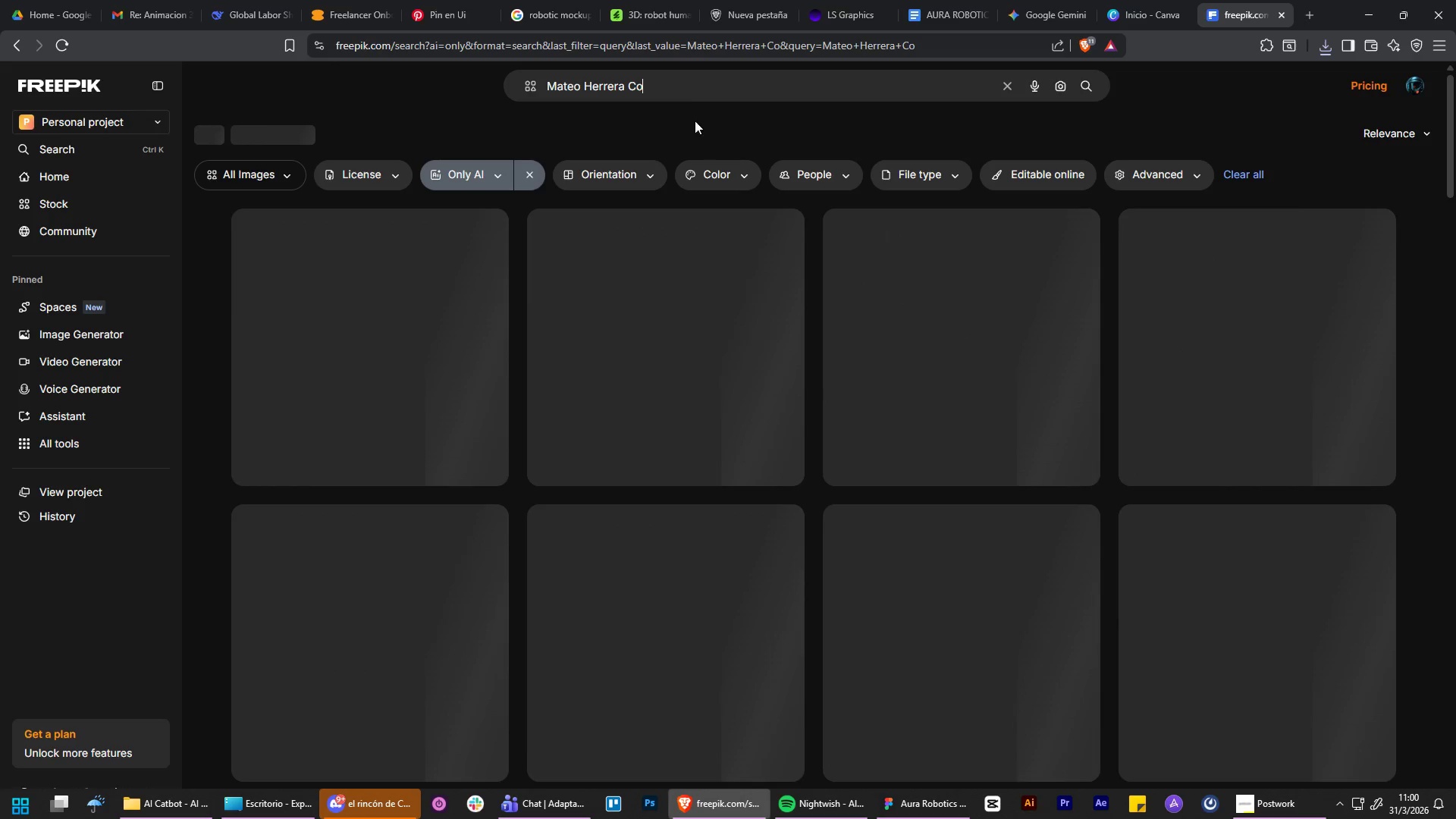 
left_click([670, 93])
 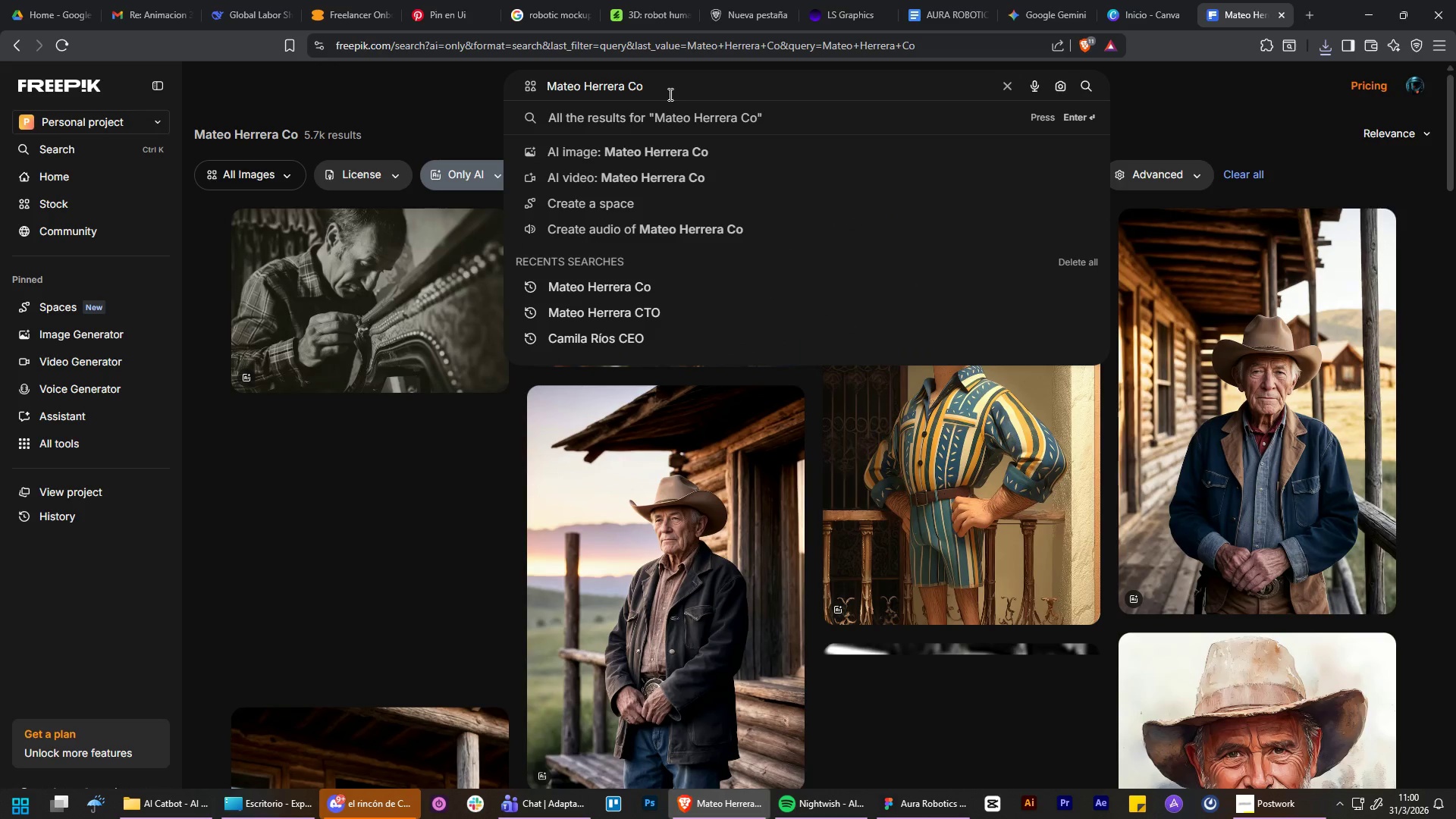 
key(Backspace)
type(eo)